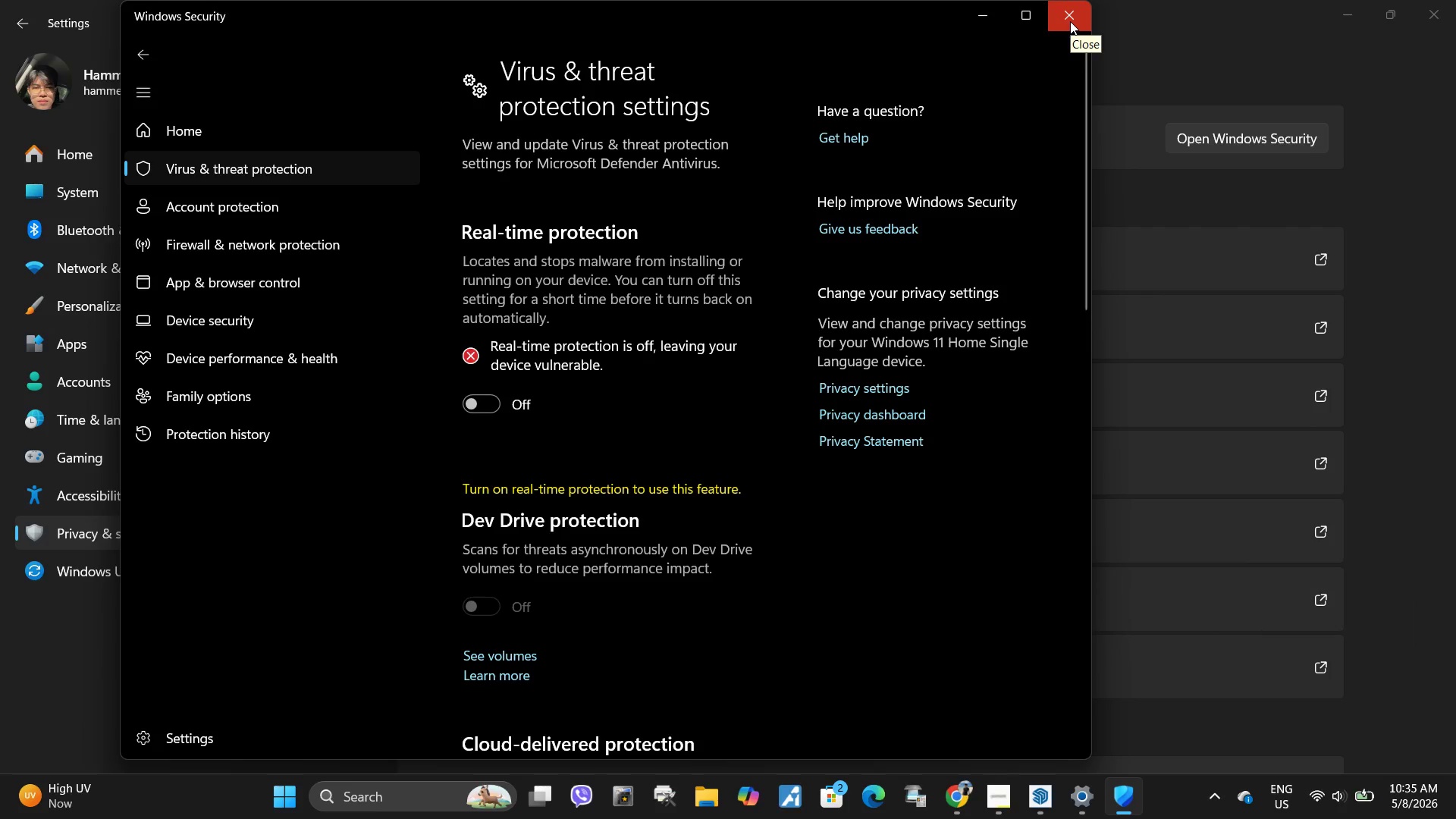 
left_click([1070, 21])
 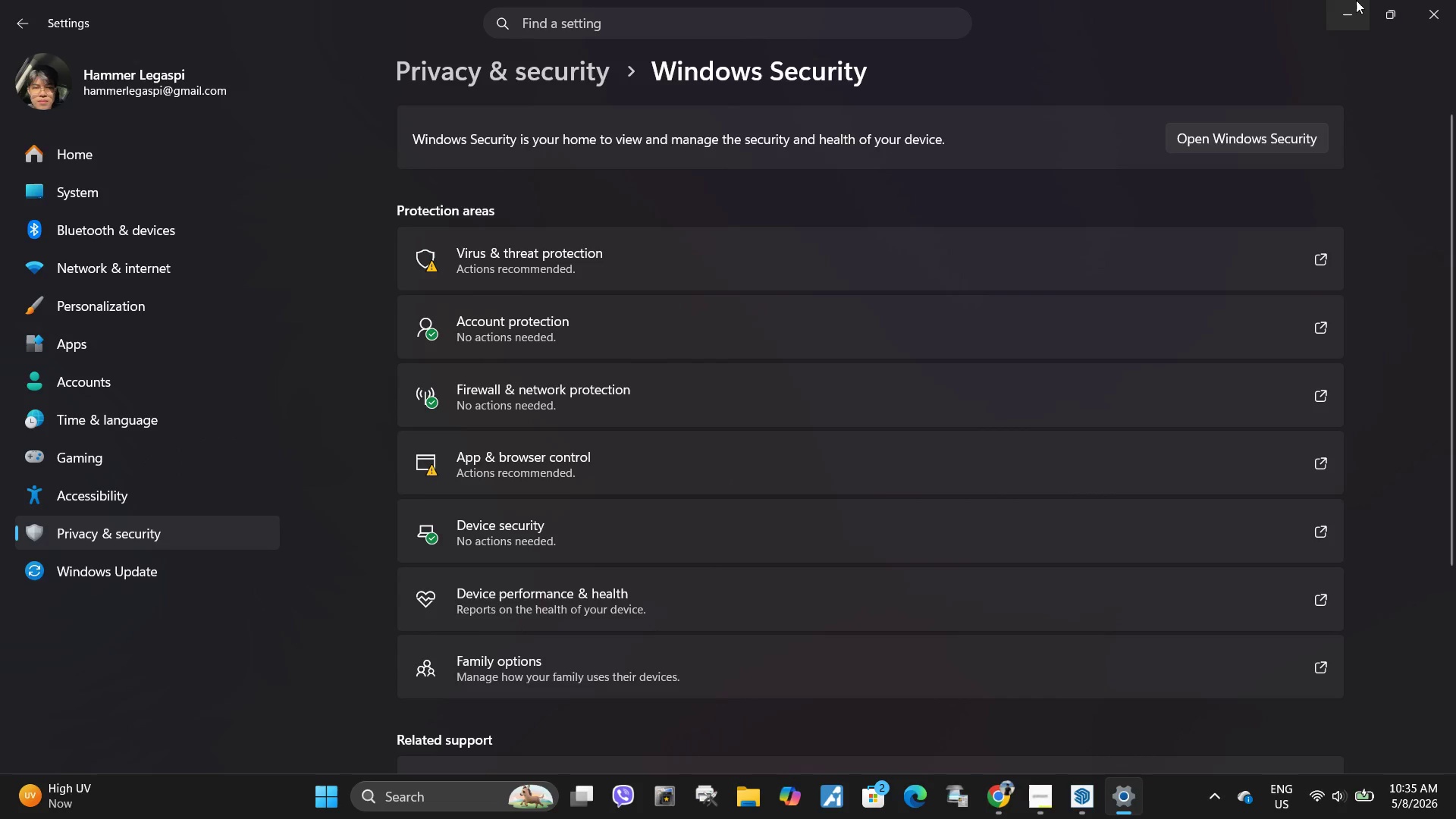 
left_click([1356, 0])
 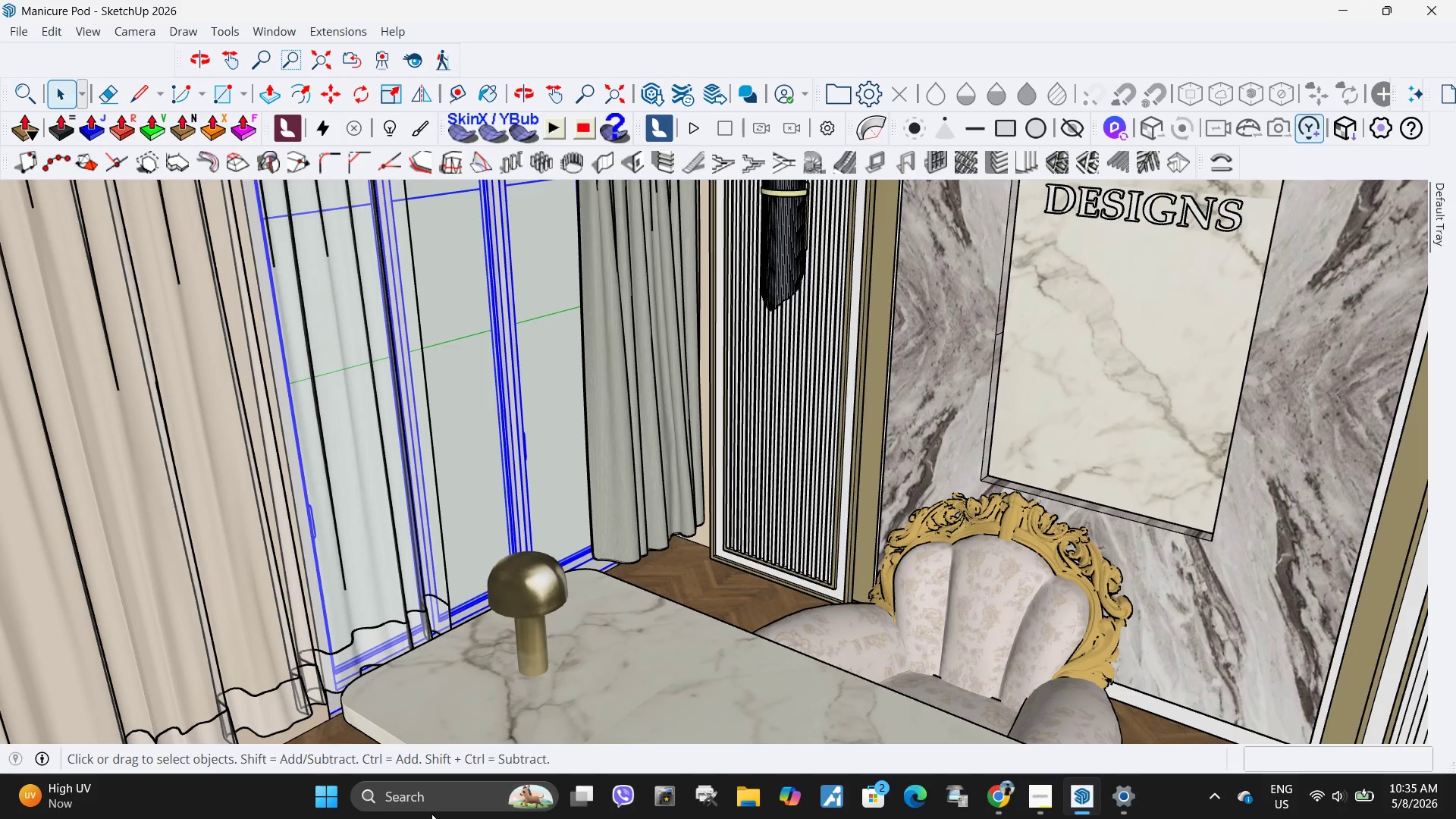 
left_click([423, 811])
 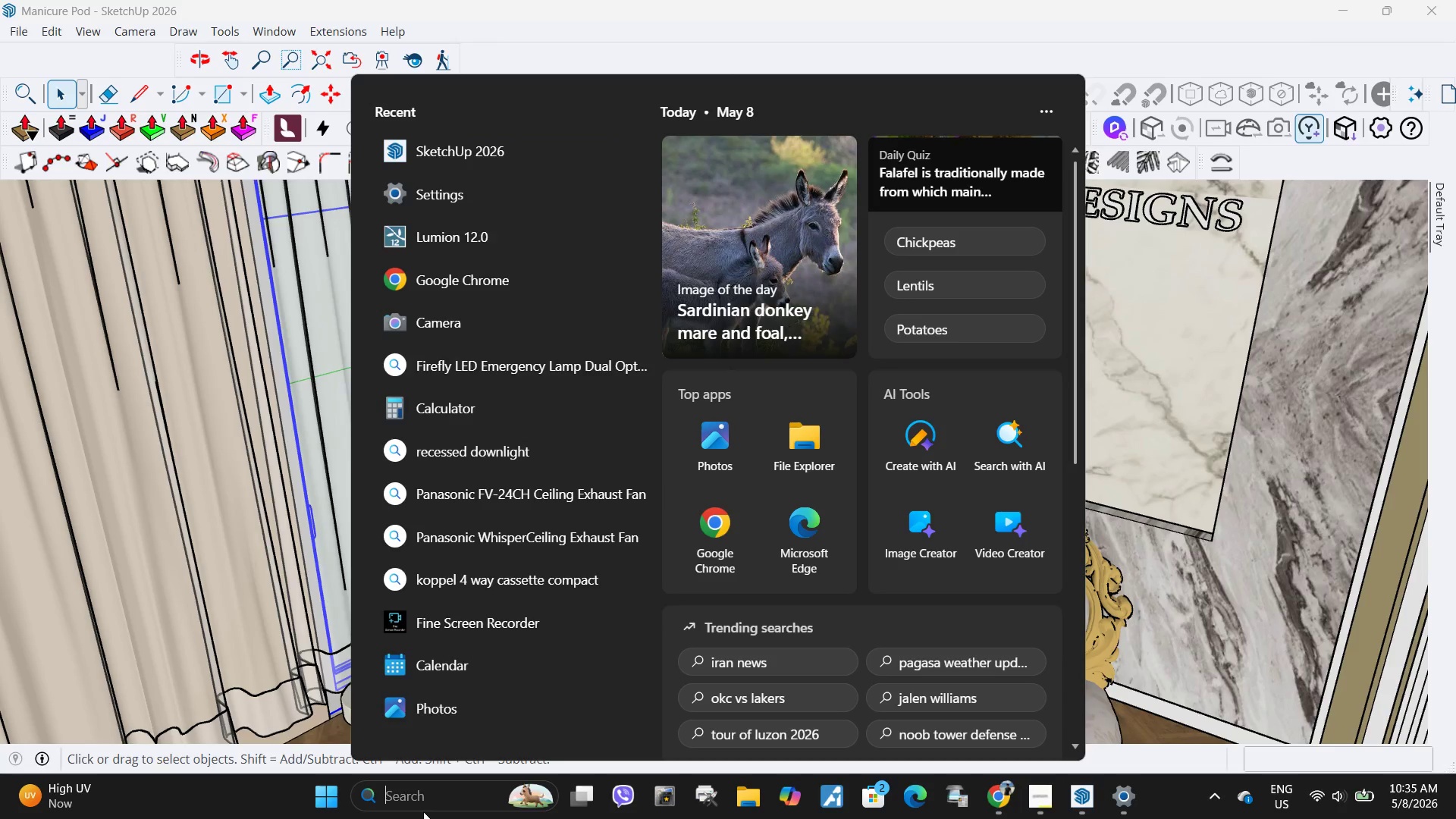 
type(lumion f)
 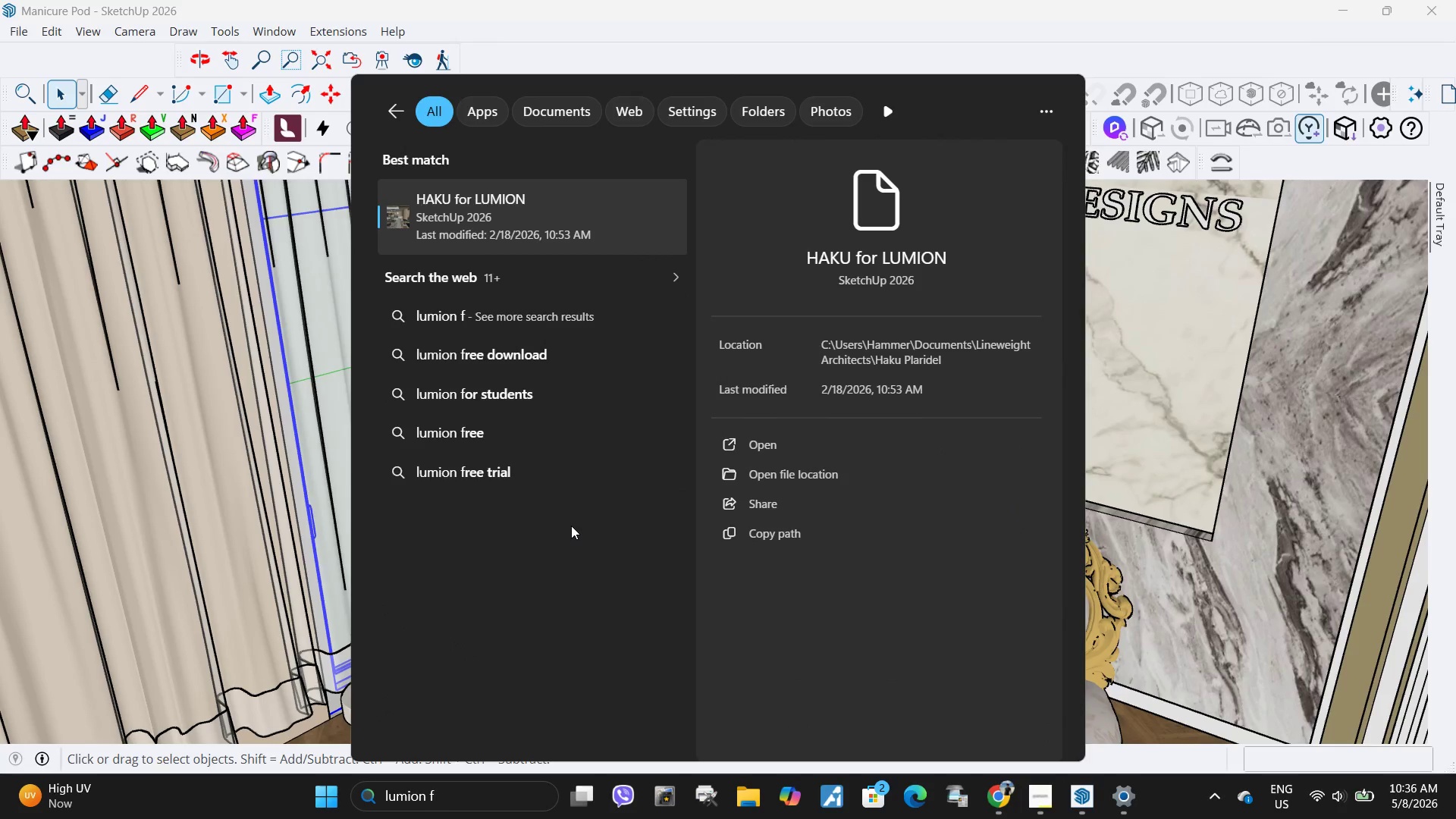 
key(Backspace)
 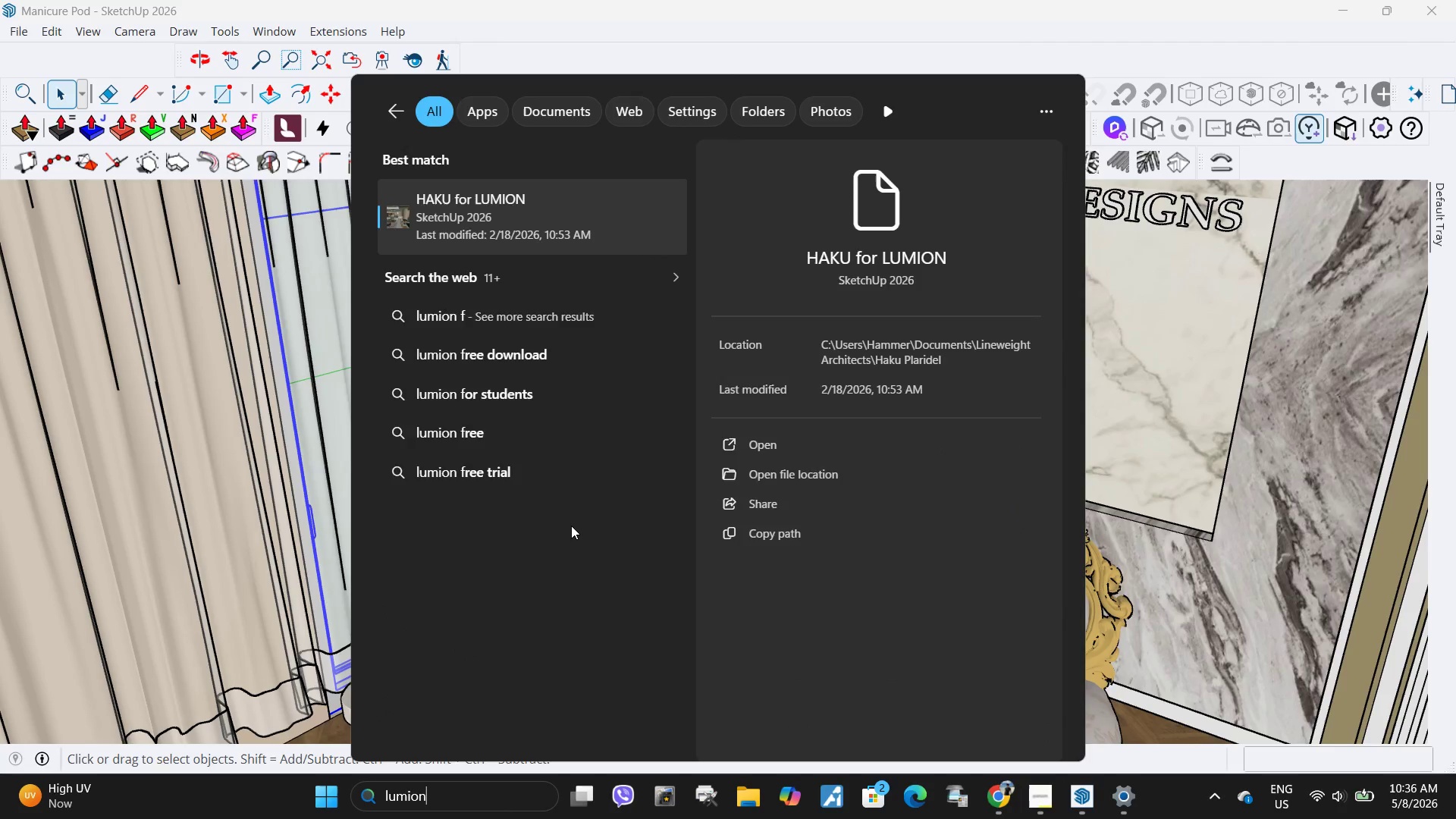 
key(Backspace)
 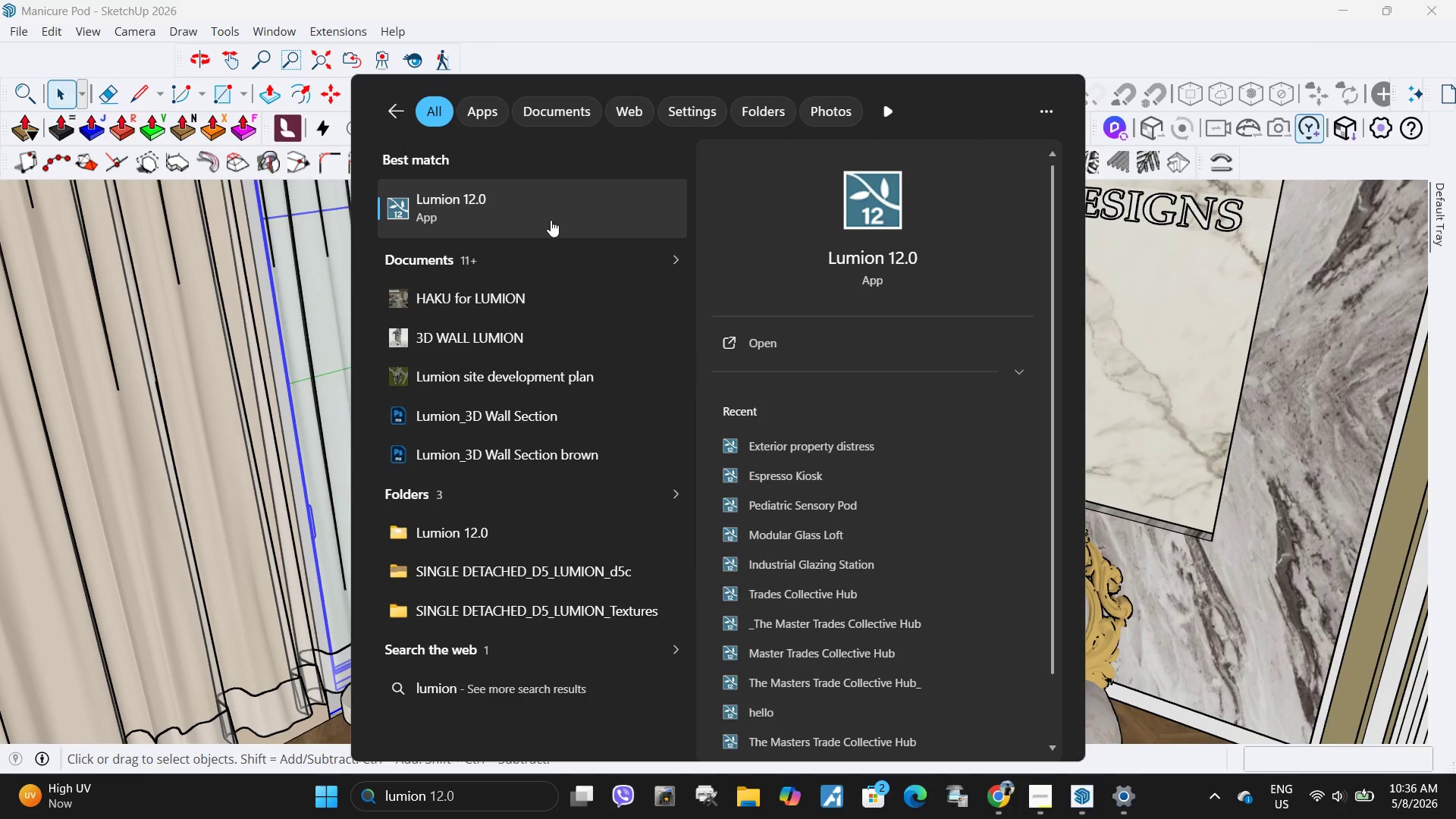 
left_click([547, 220])
 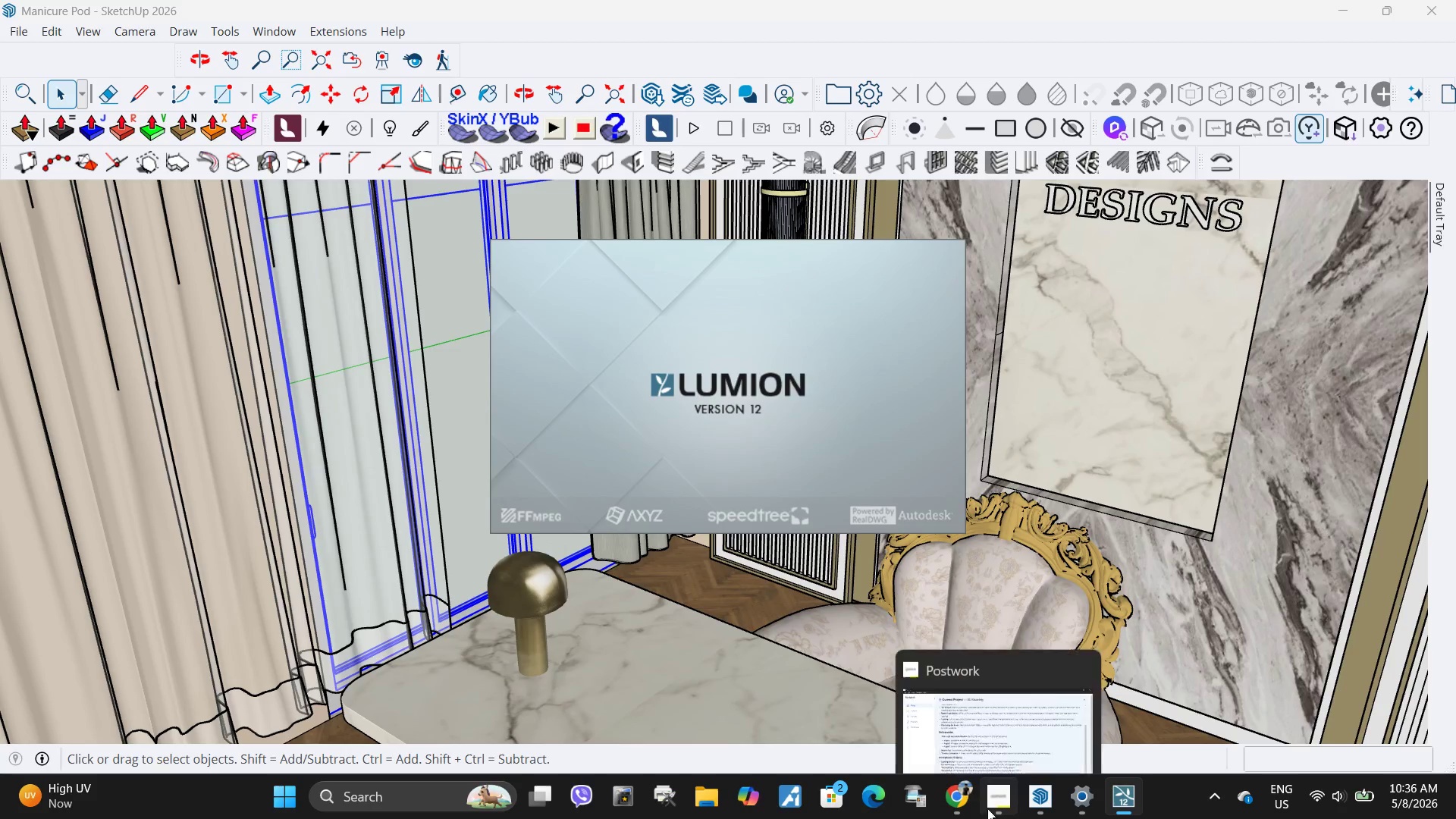 
left_click([992, 805])